 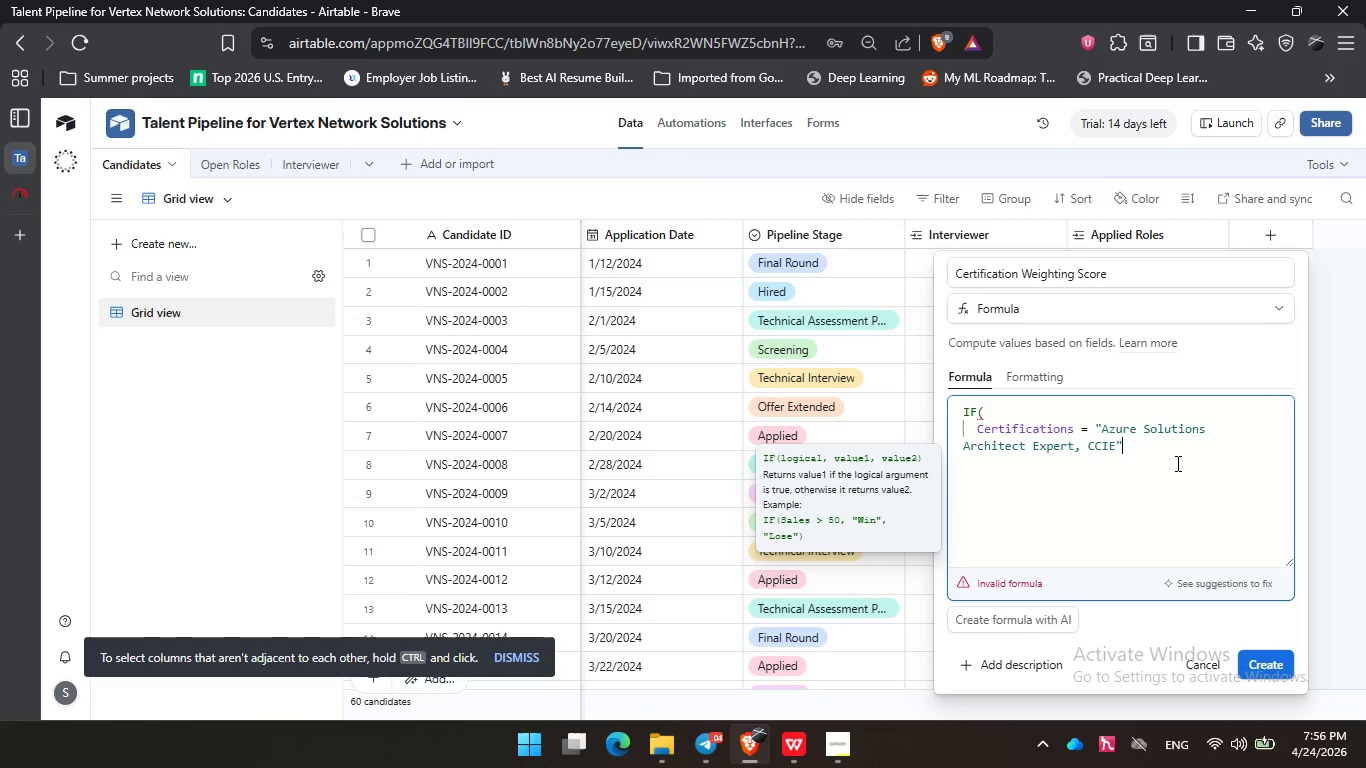 
type(, 100))
 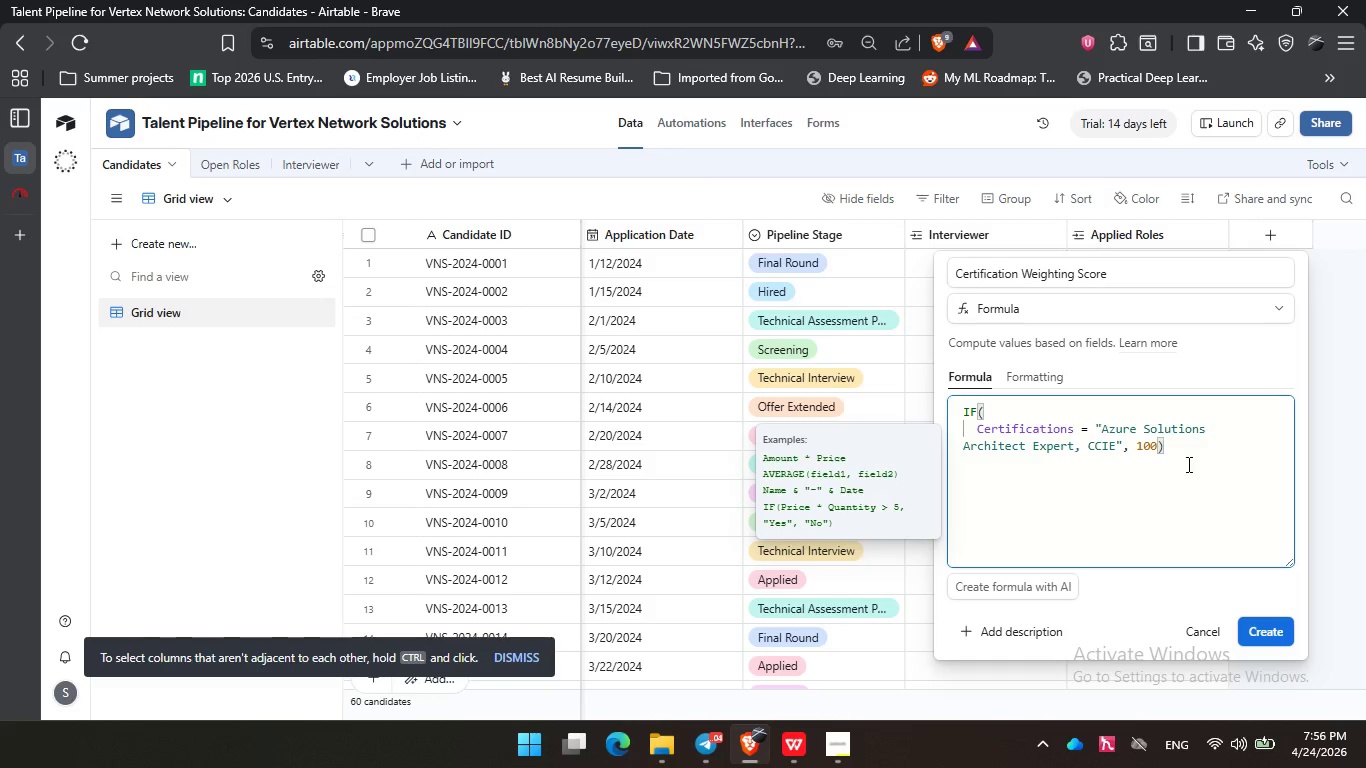 
left_click([1269, 621])
 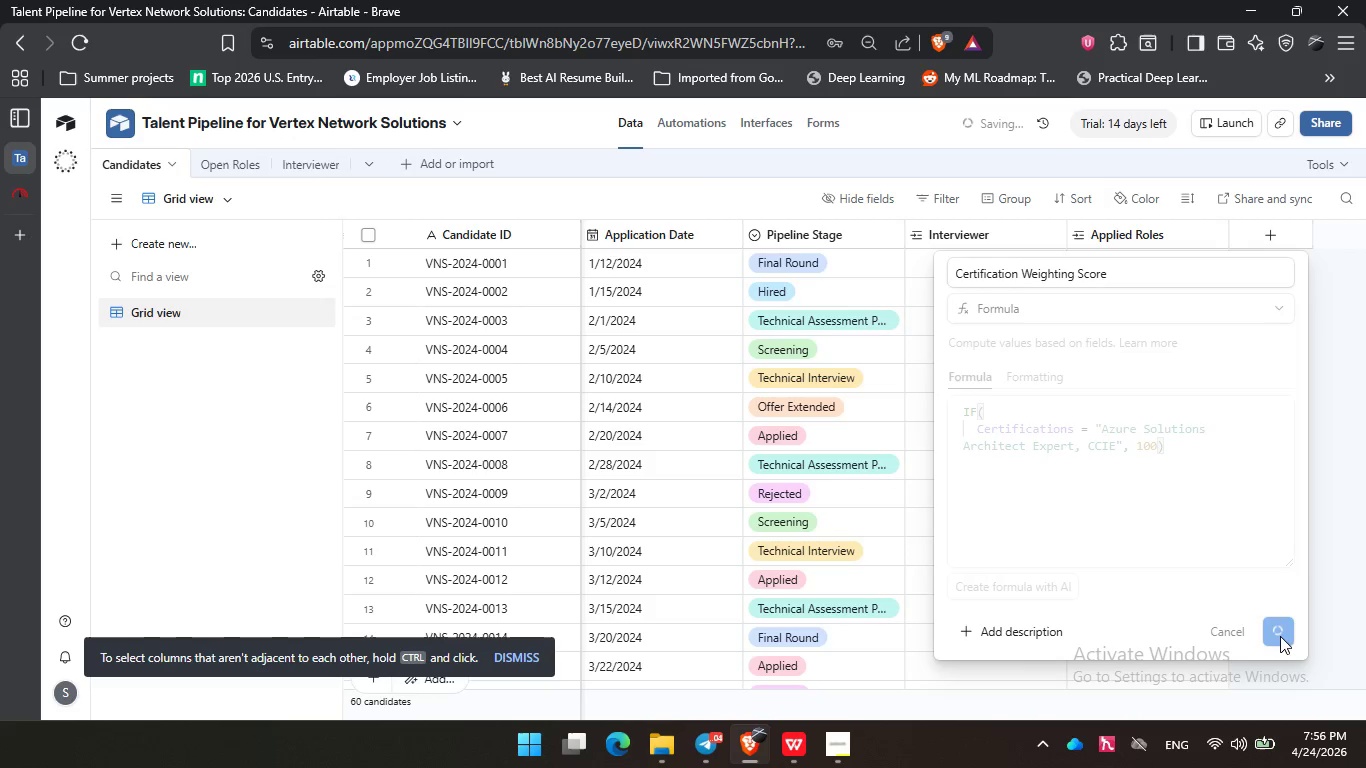 
wait(12.28)
 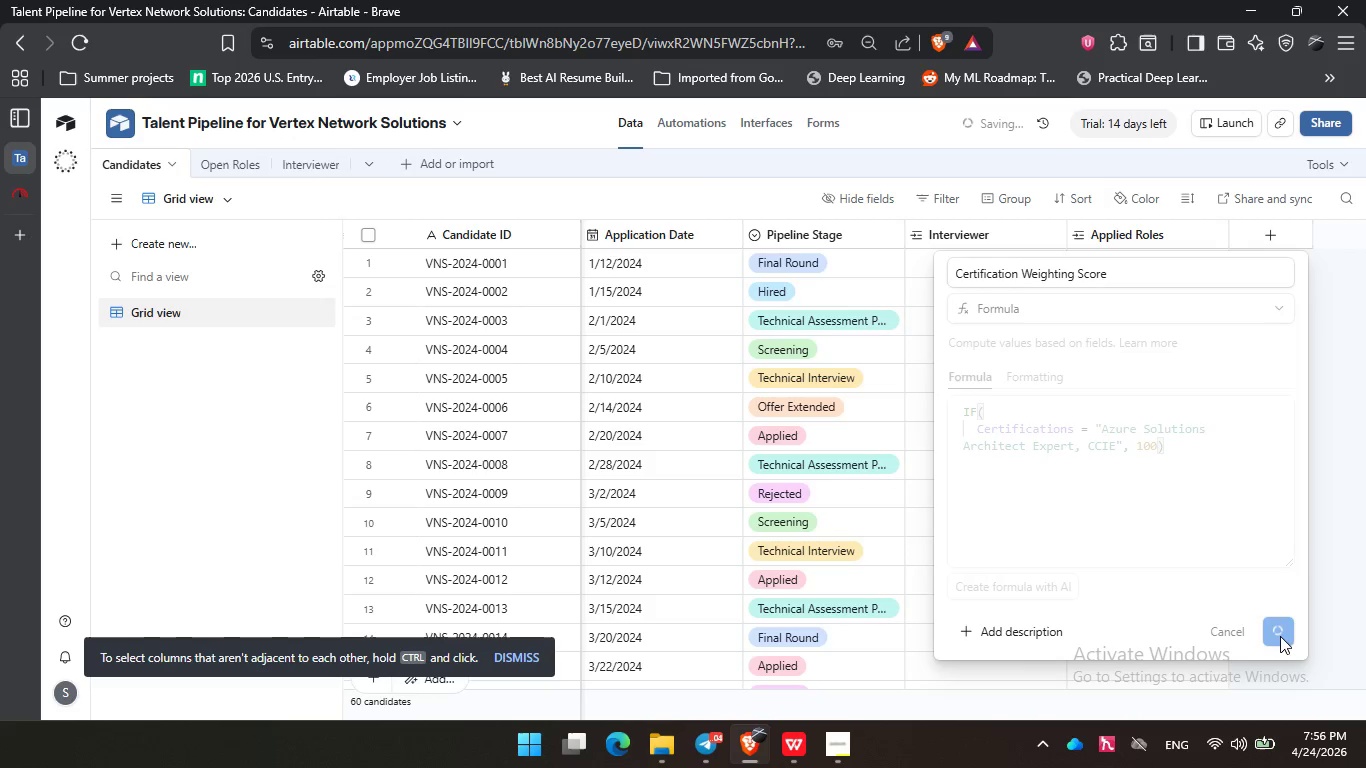 
left_click([857, 754])